 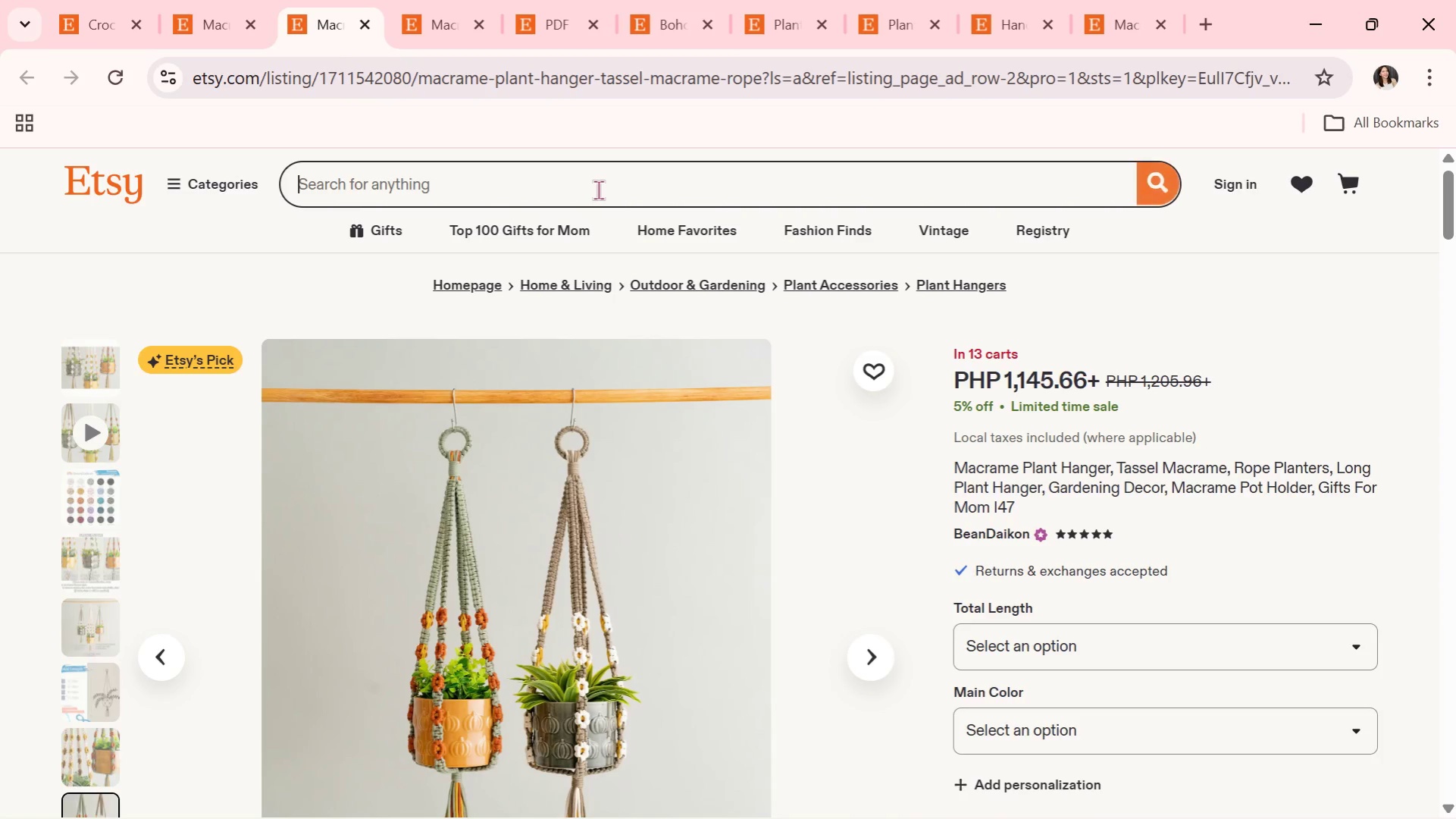 
key(Control+V)
 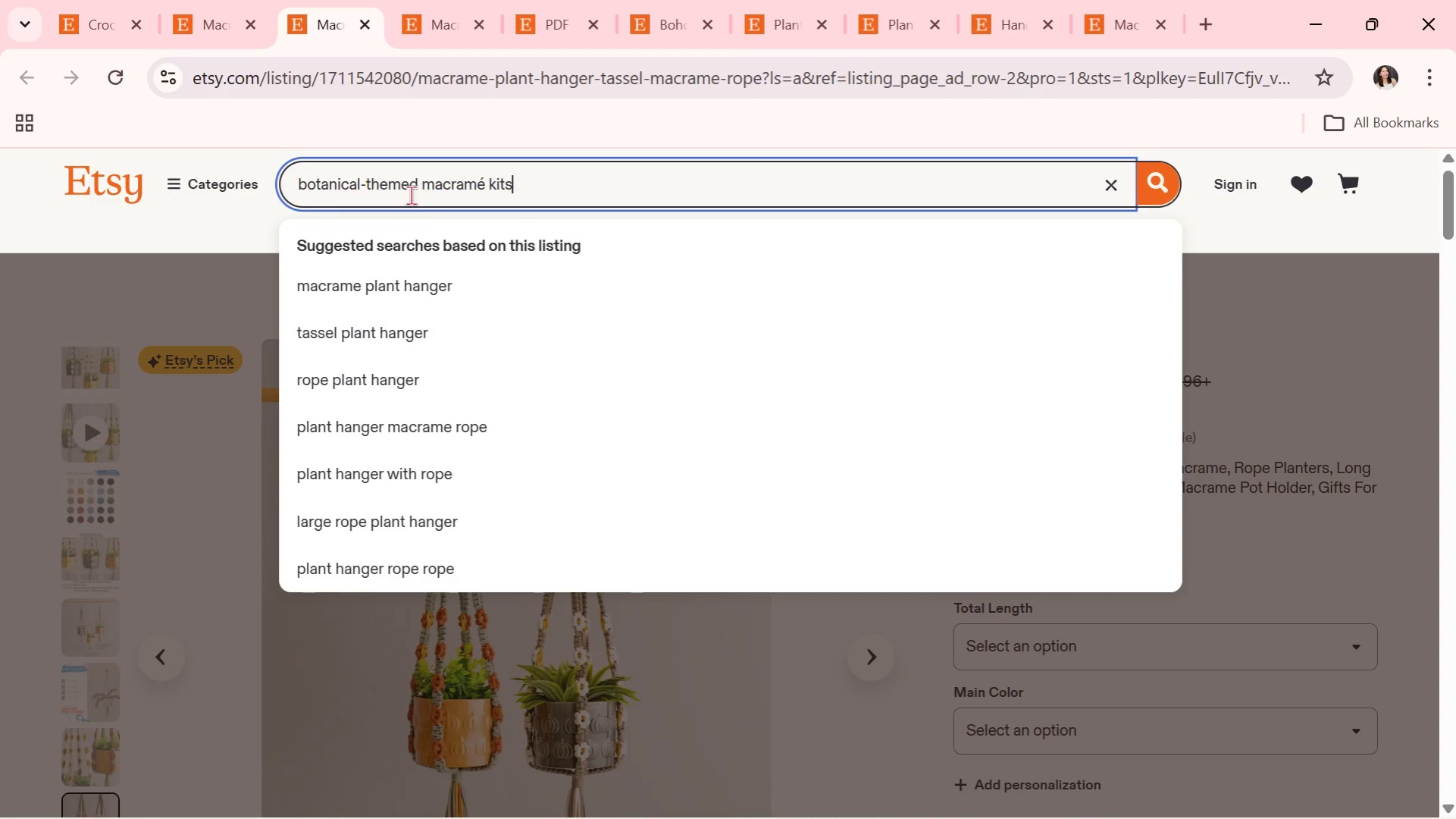 
left_click([396, 188])
 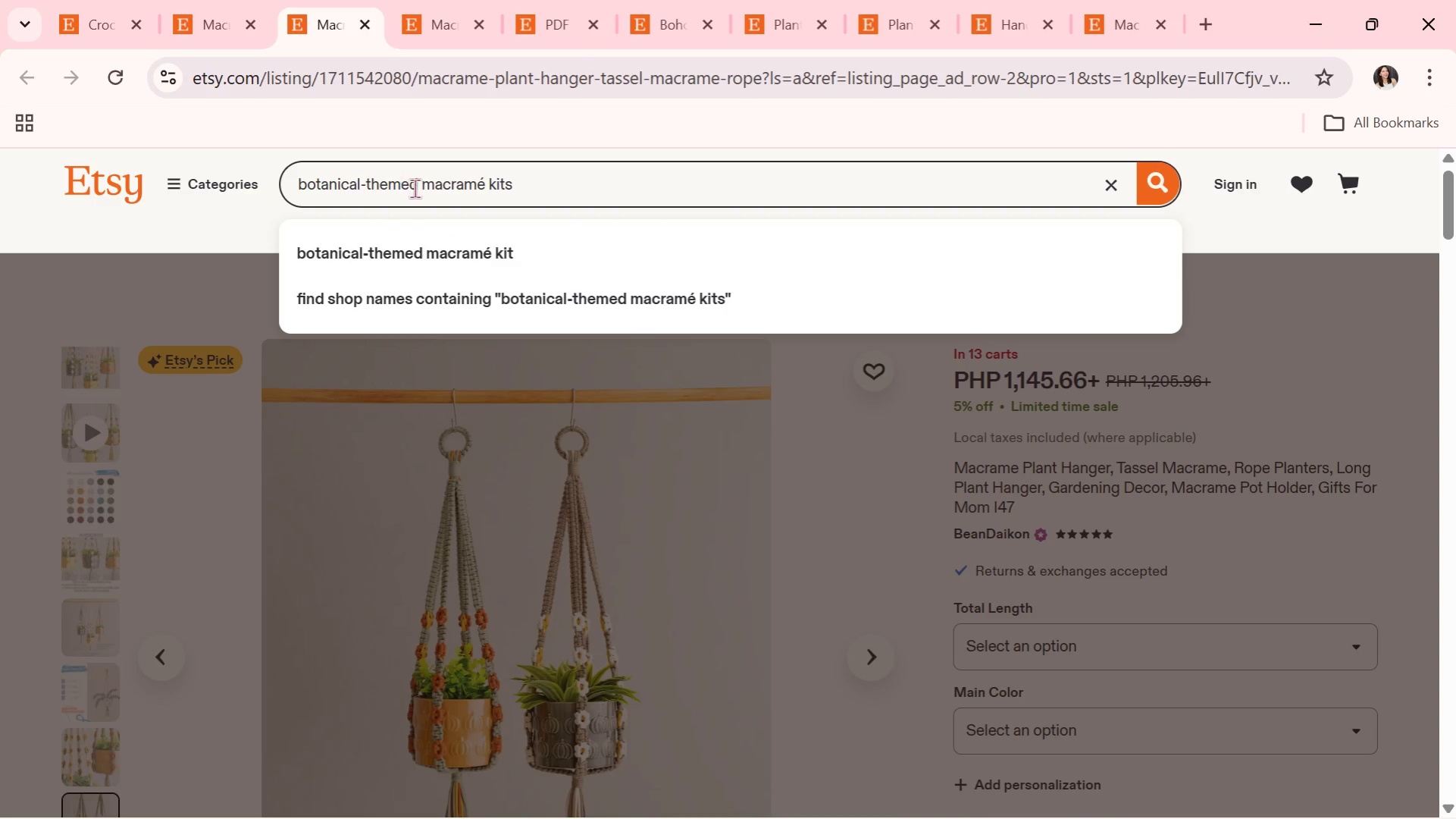 
left_click([416, 188])
 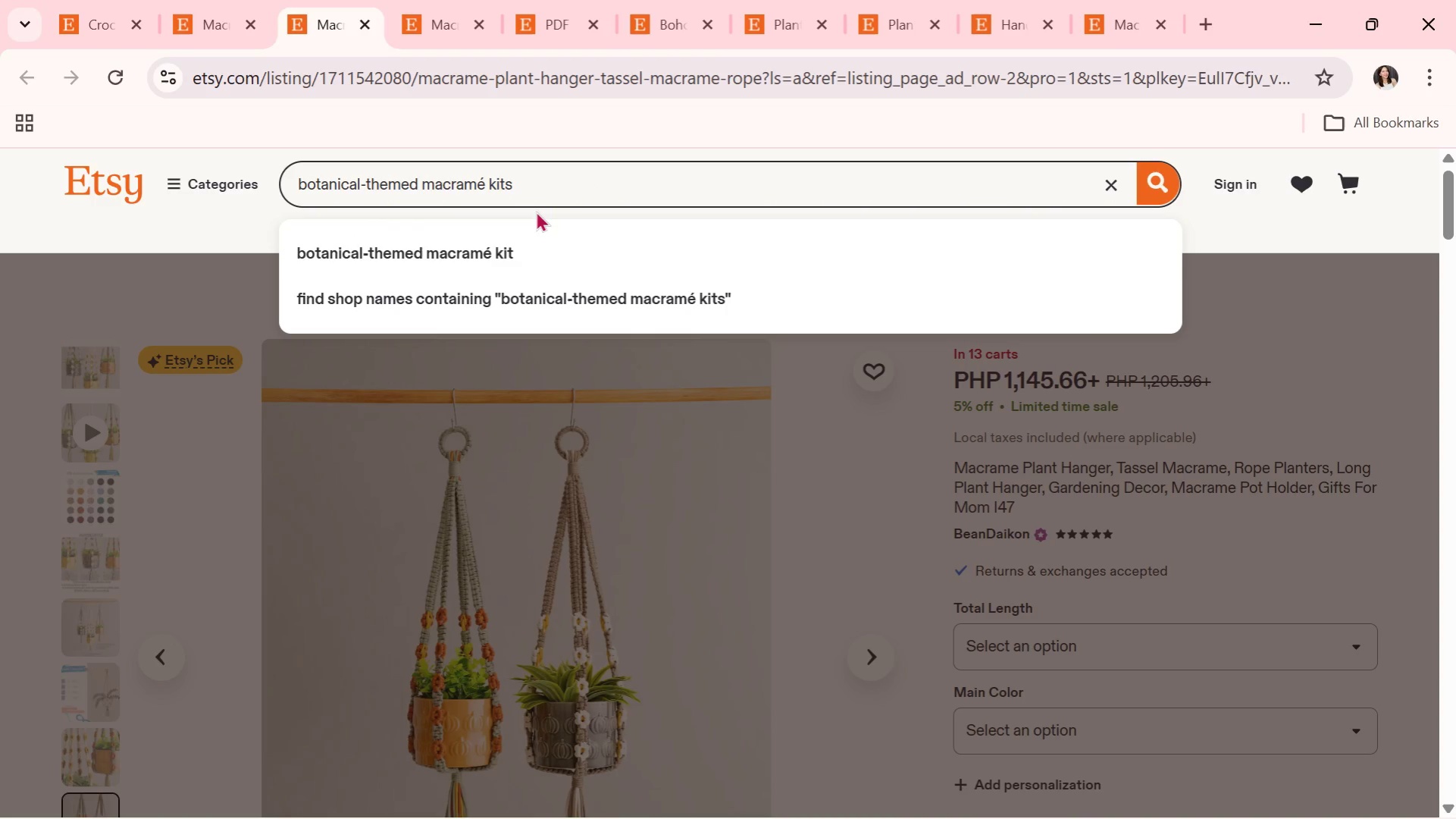 
key(Backspace)
 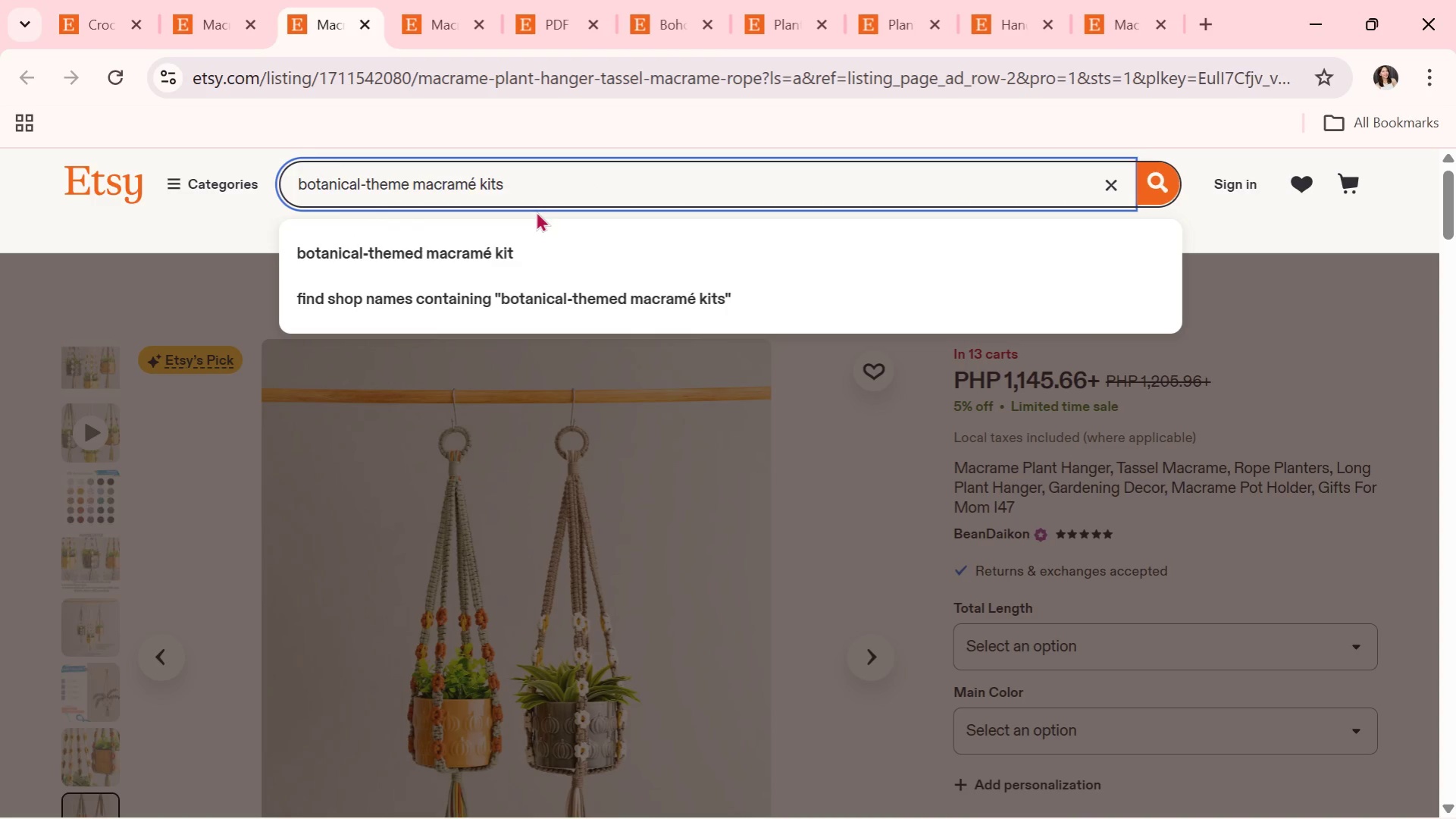 
key(Backspace)
 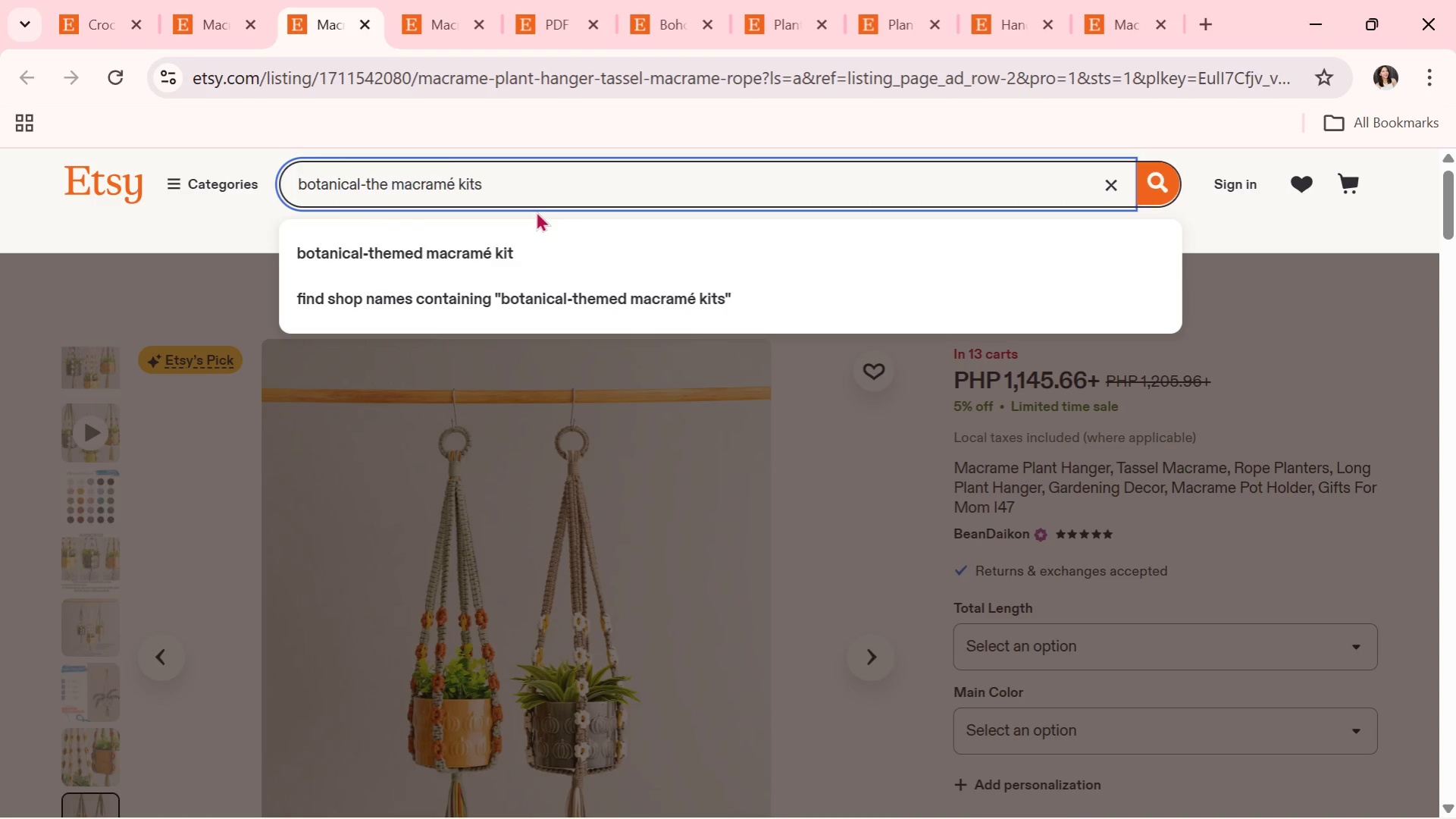 
key(Backspace)
 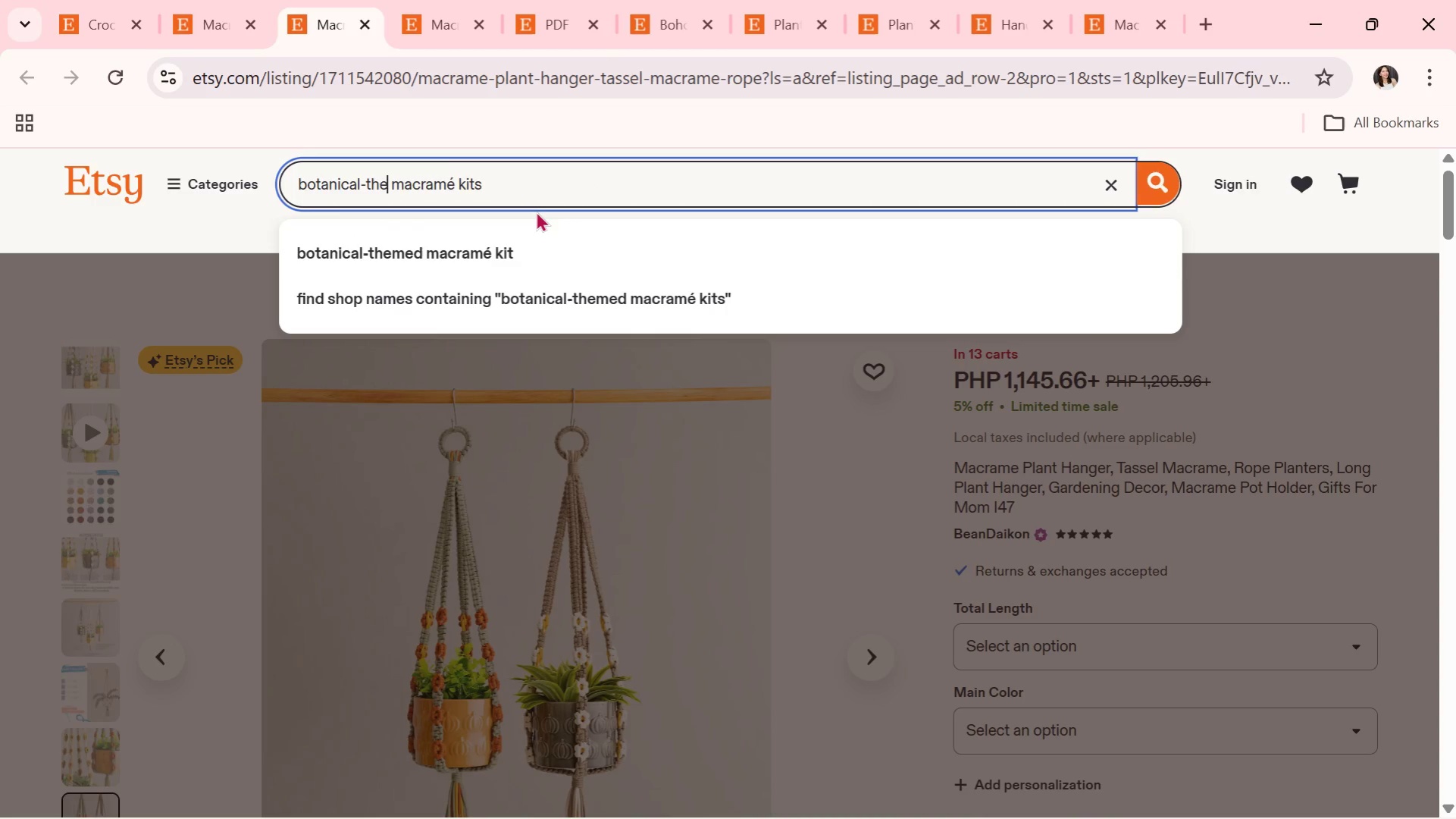 
key(Backspace)
 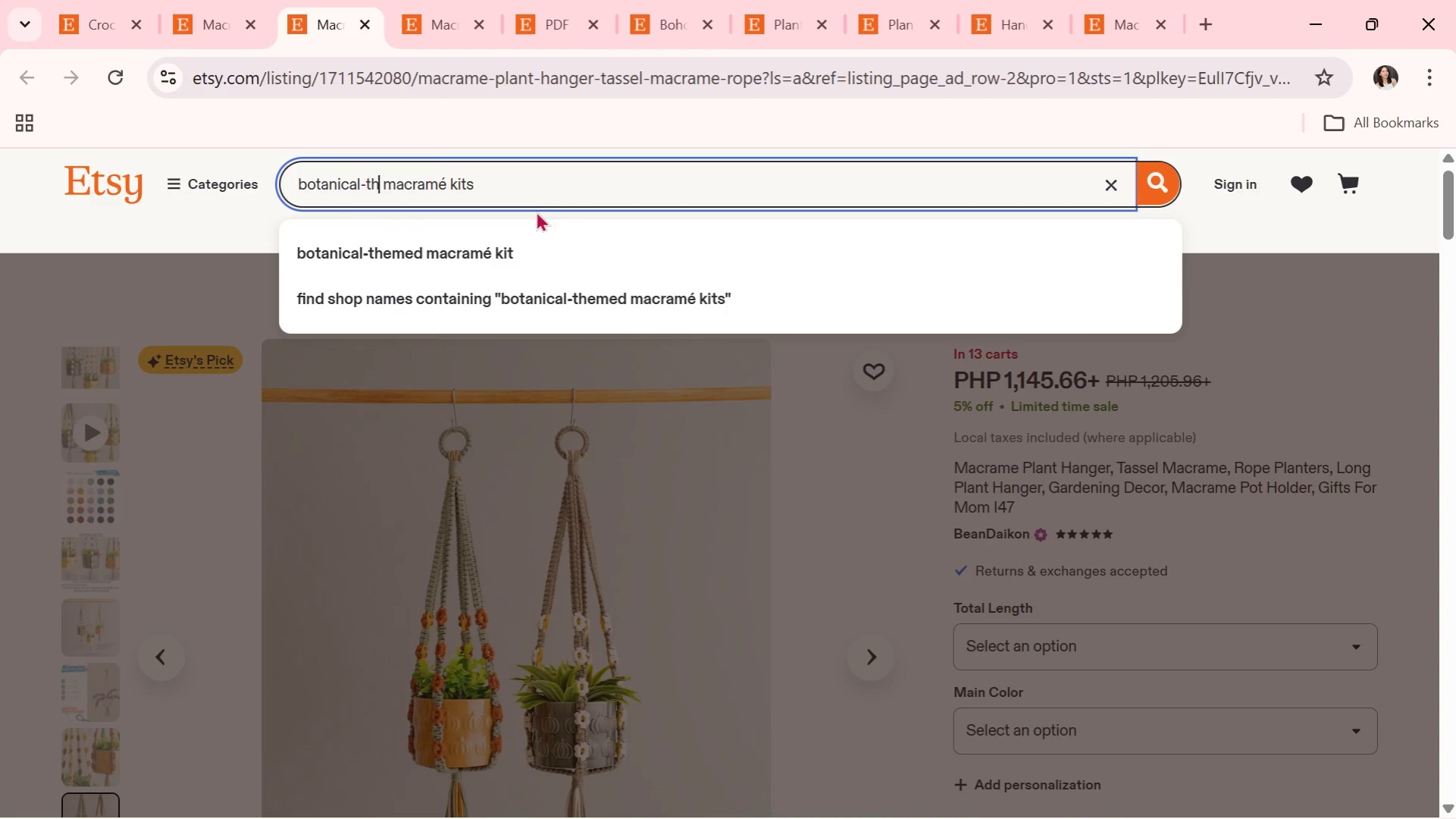 
key(Backspace)
 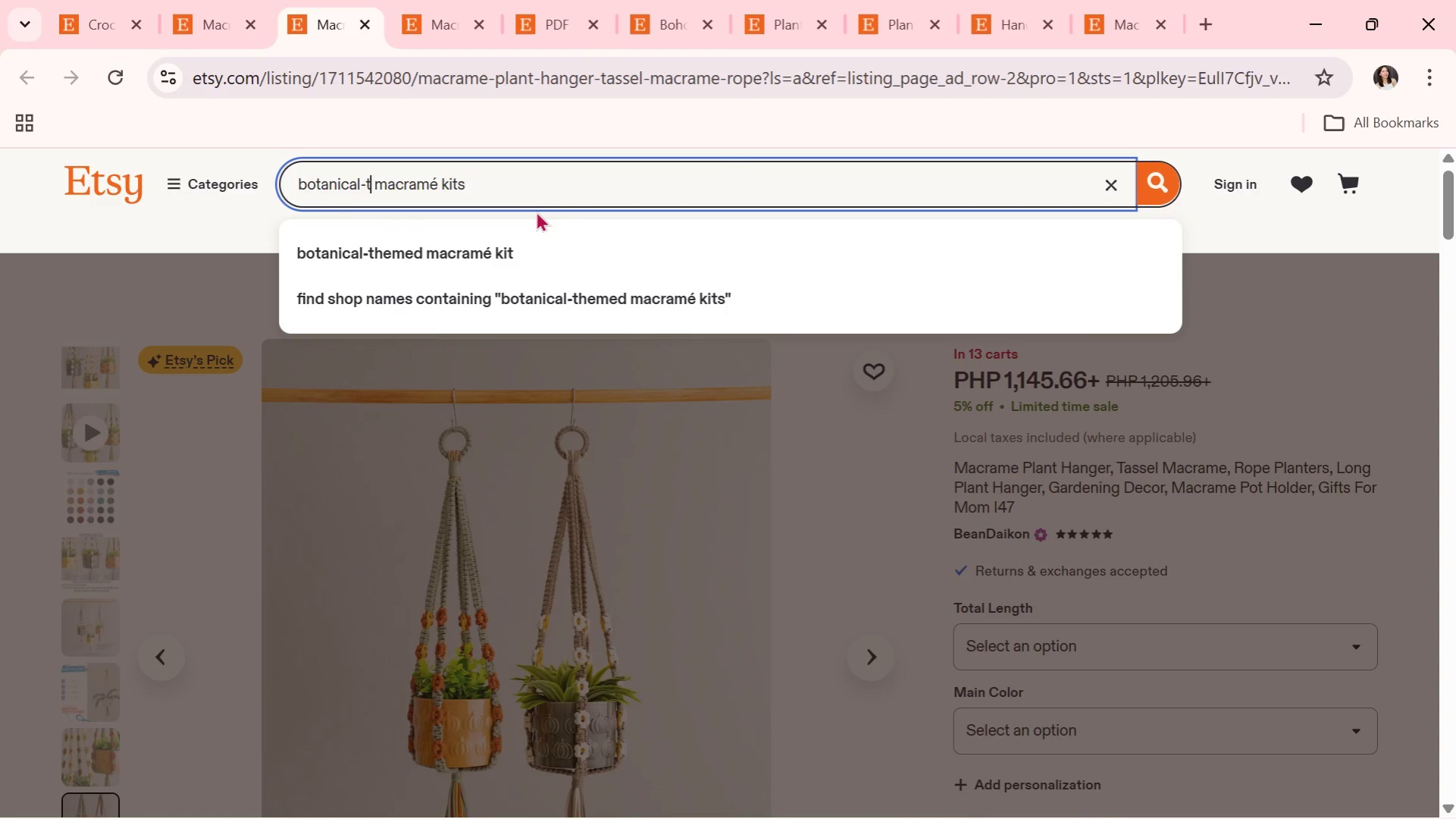 
key(Backspace)
 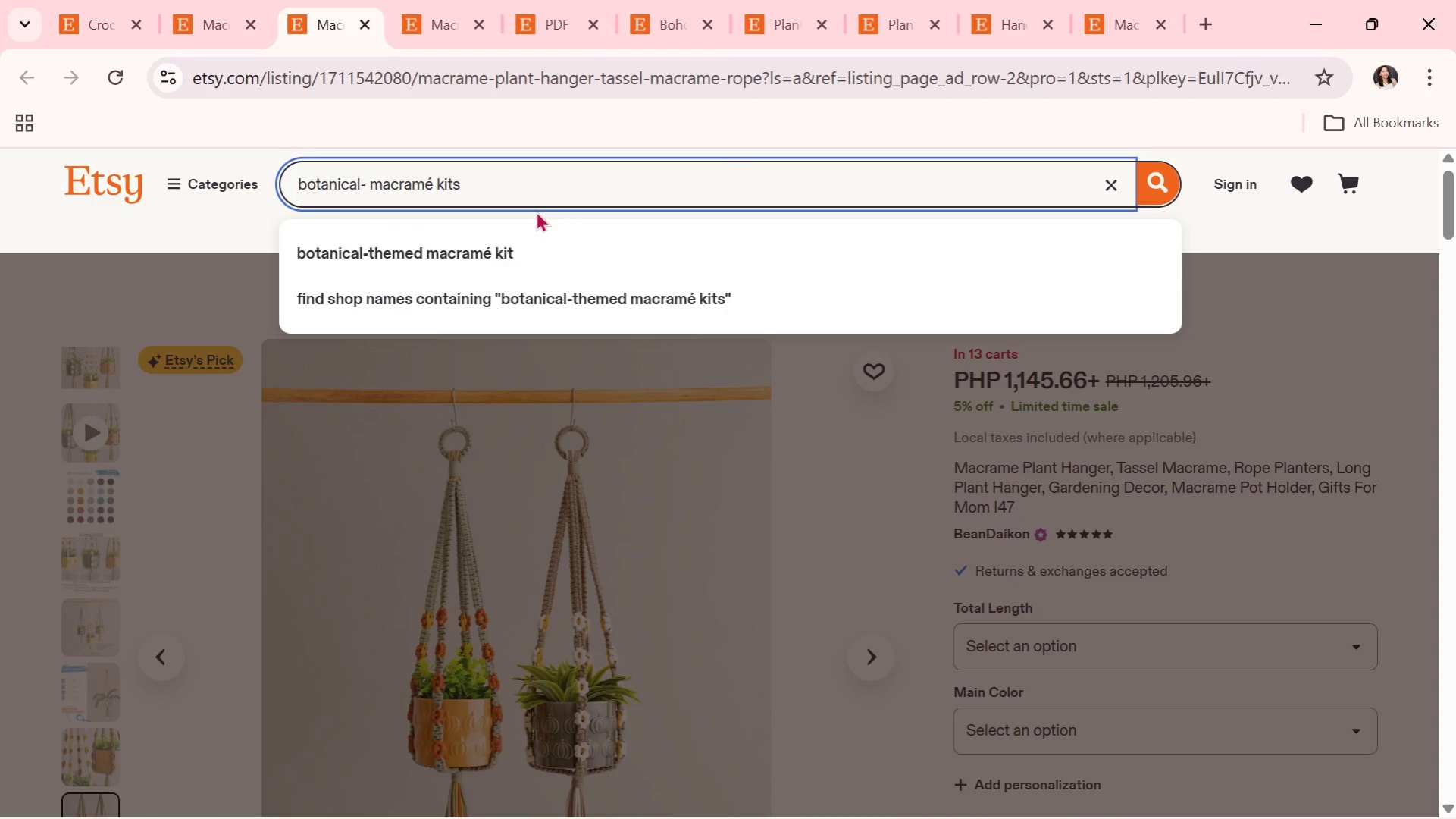 
key(Backspace)
 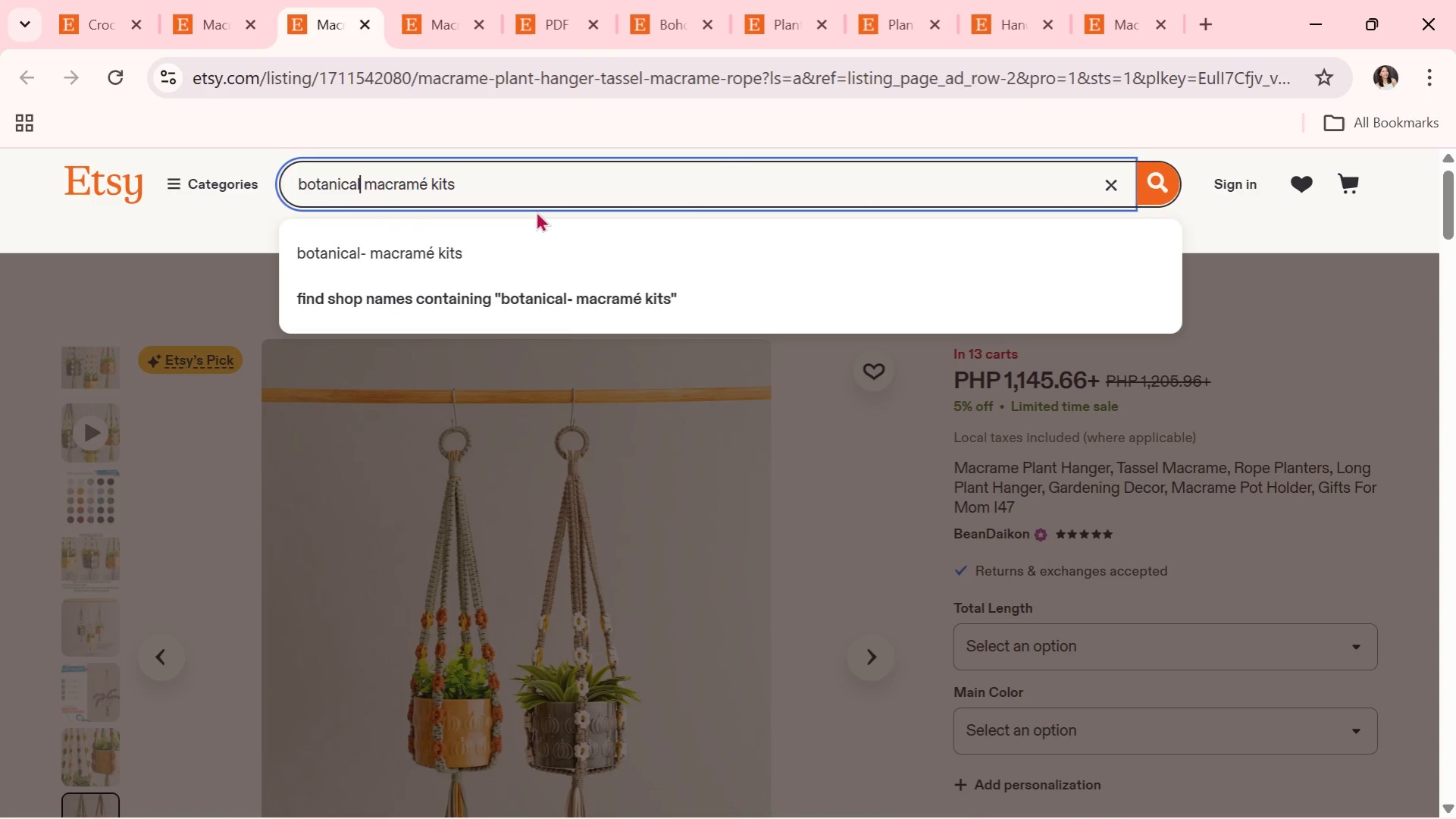 
key(Enter)
 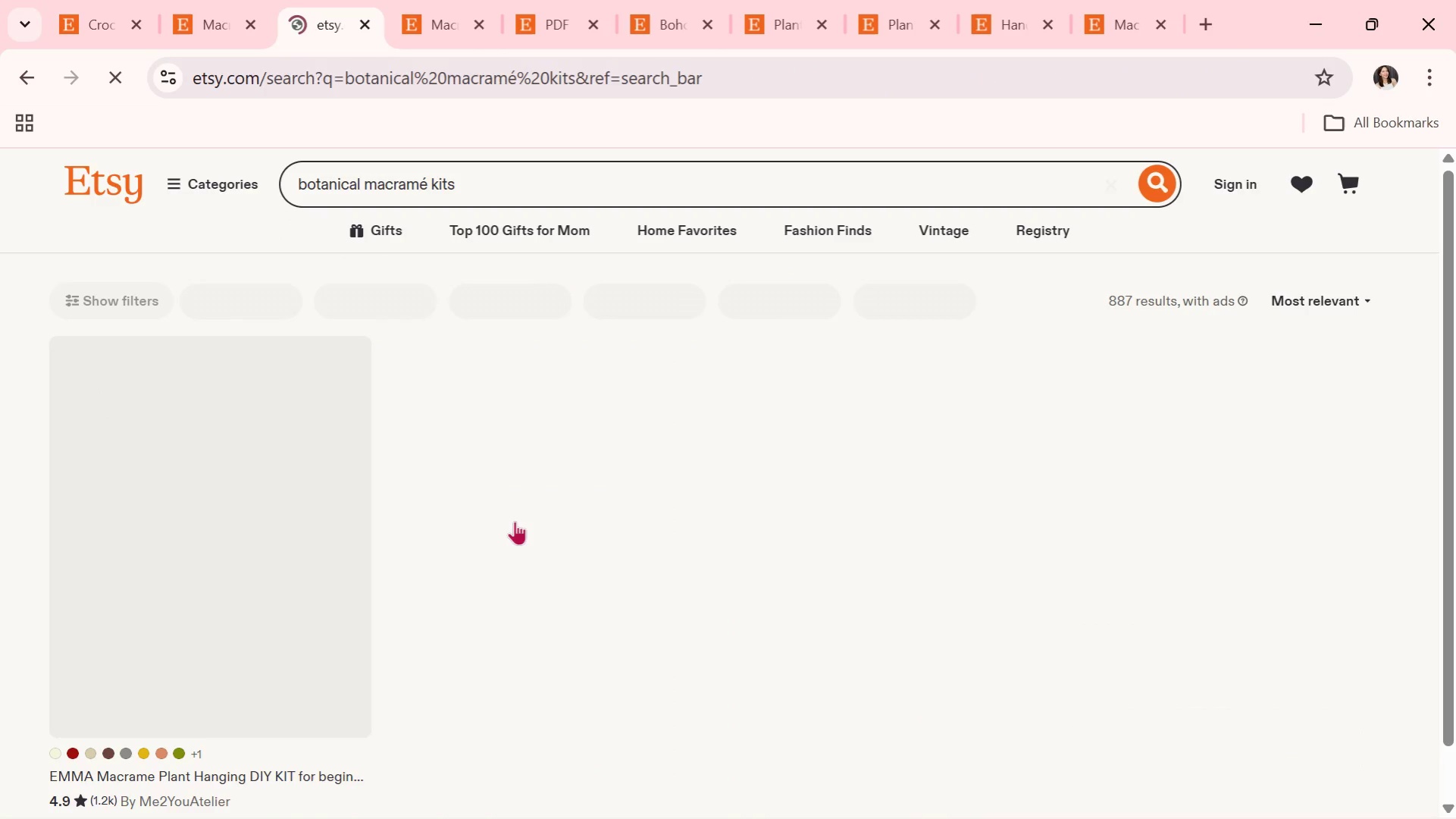 
scroll: coordinate [537, 491], scroll_direction: down, amount: 3.0
 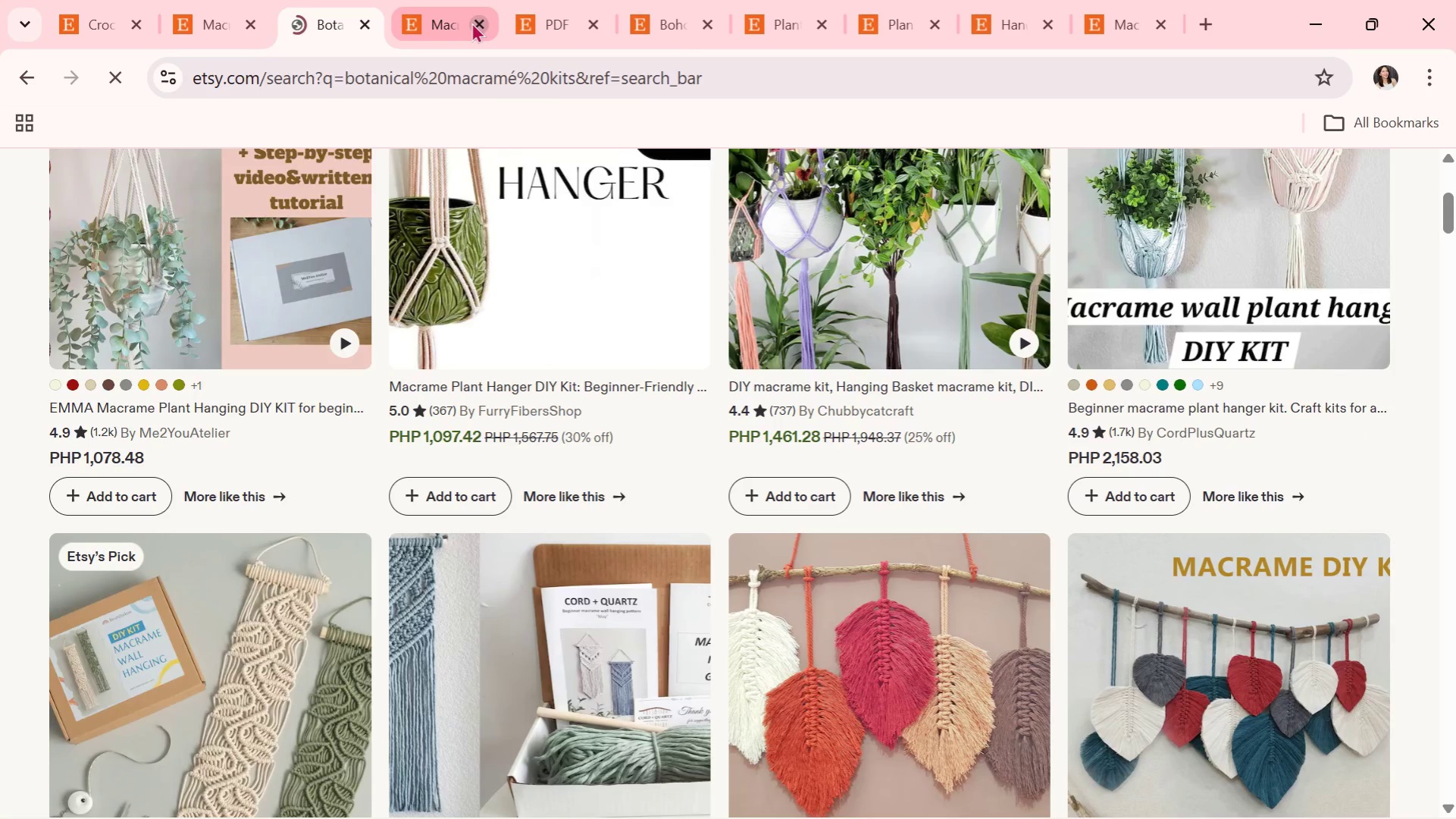 
double_click([471, 22])
 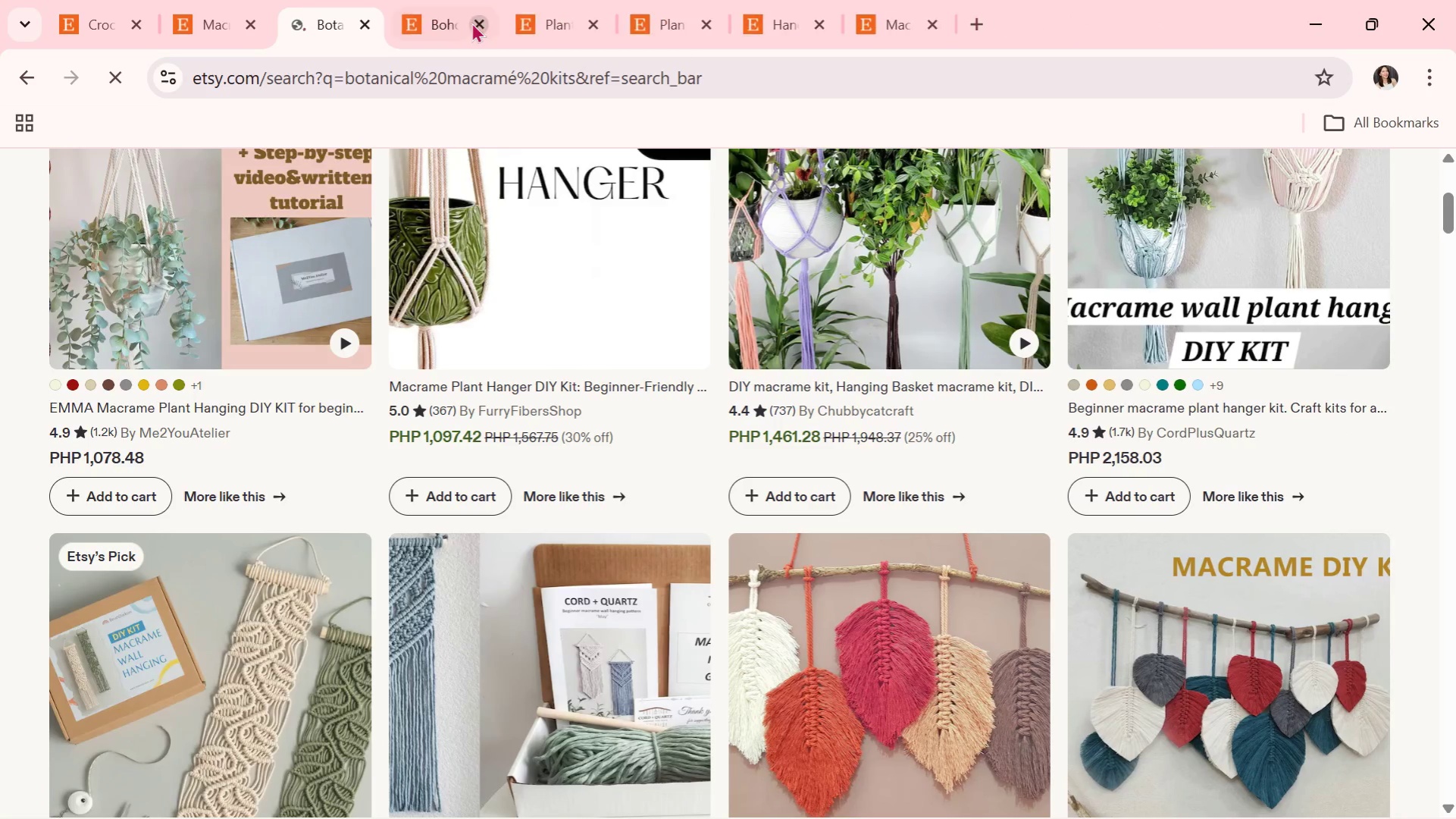 
triple_click([471, 22])
 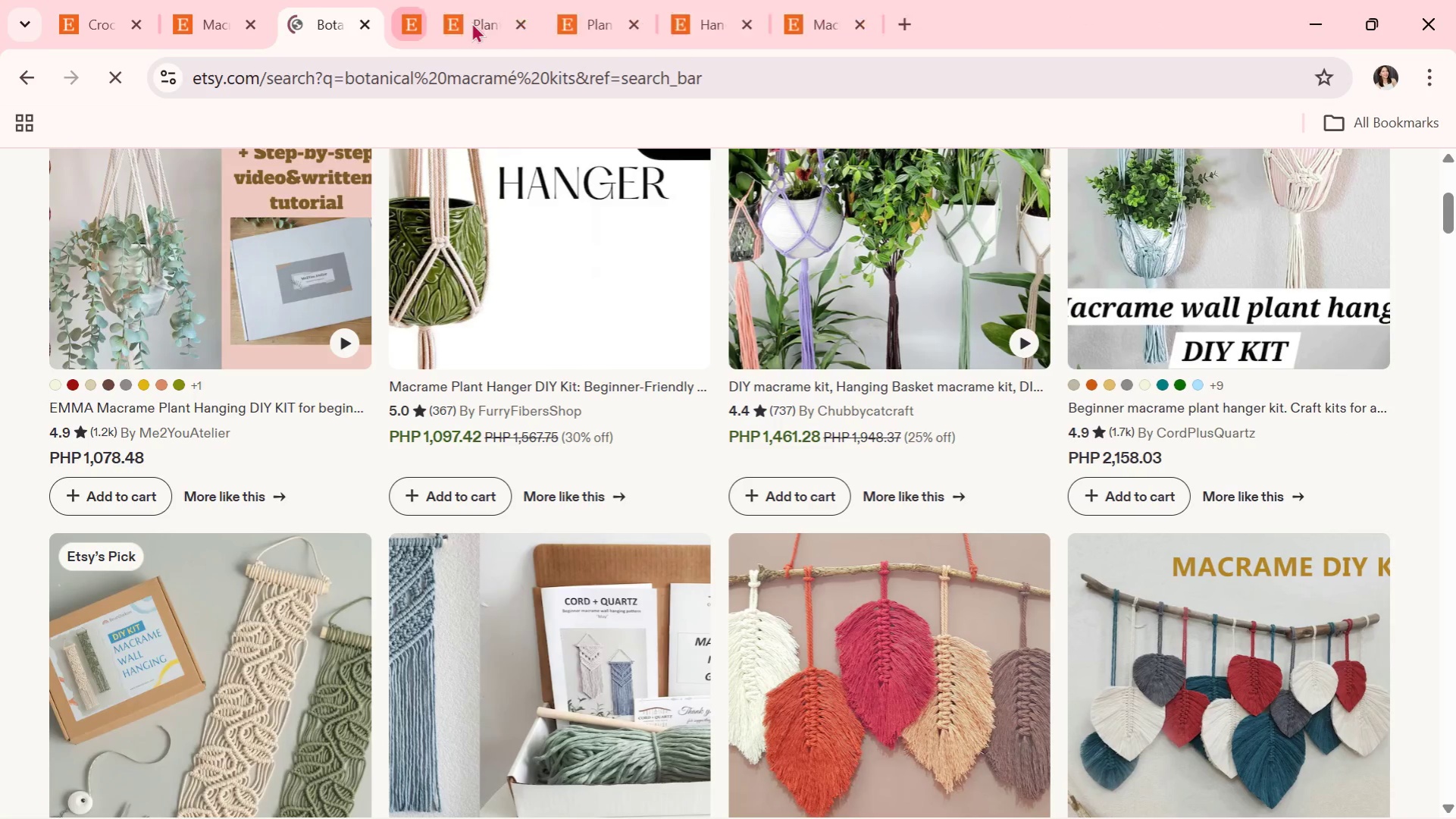 
triple_click([471, 22])
 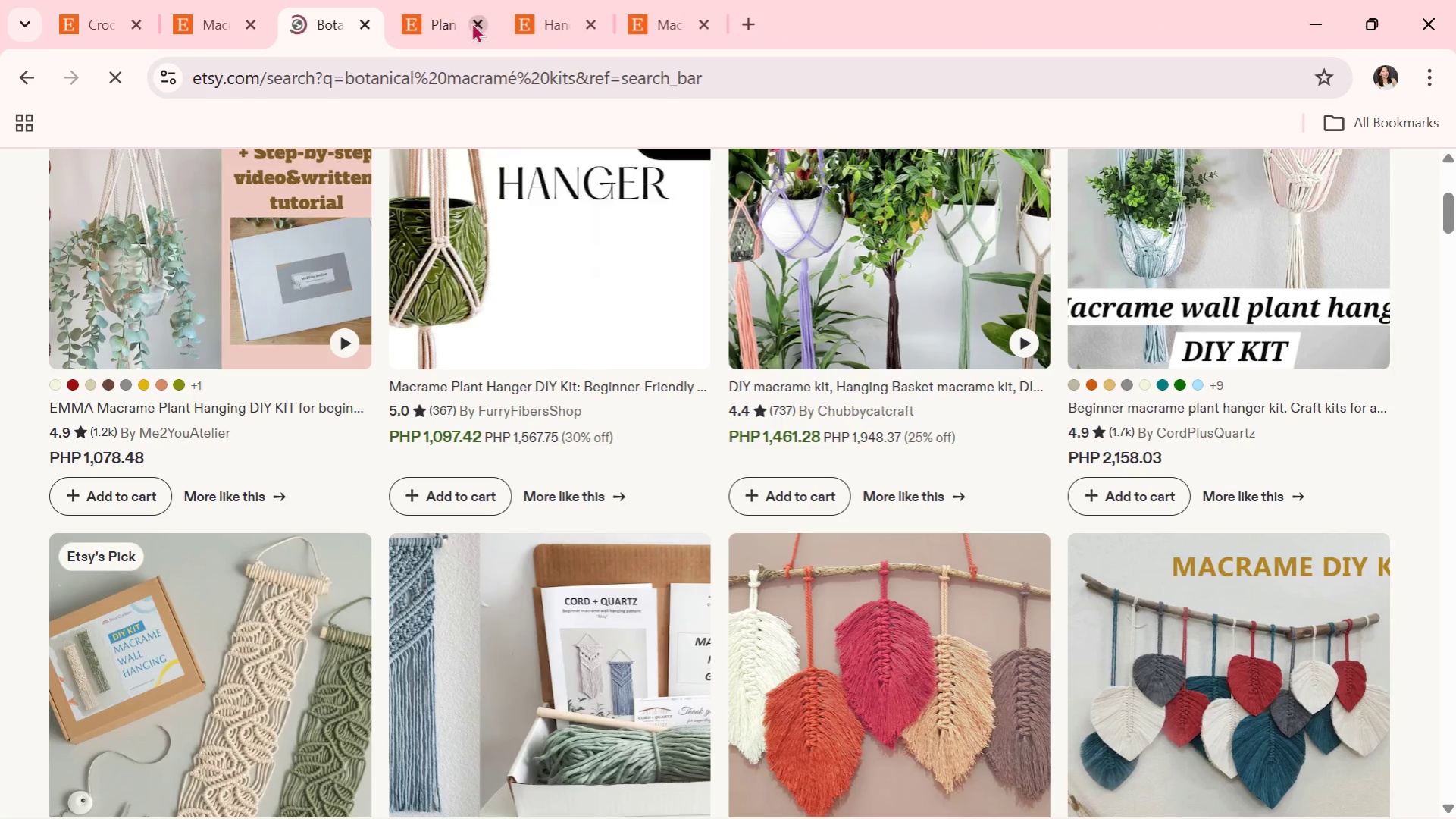 
triple_click([471, 22])
 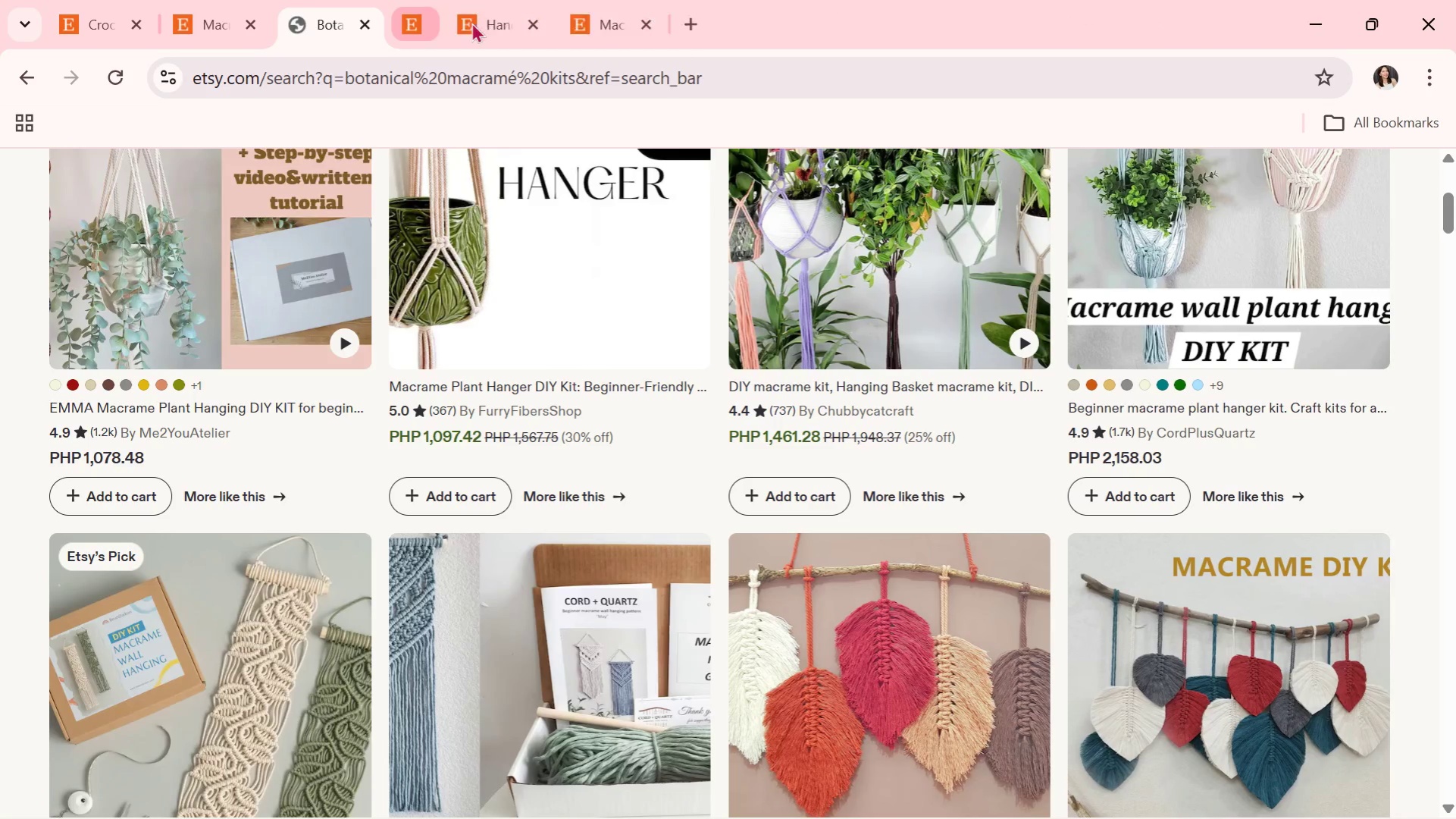 
triple_click([471, 22])
 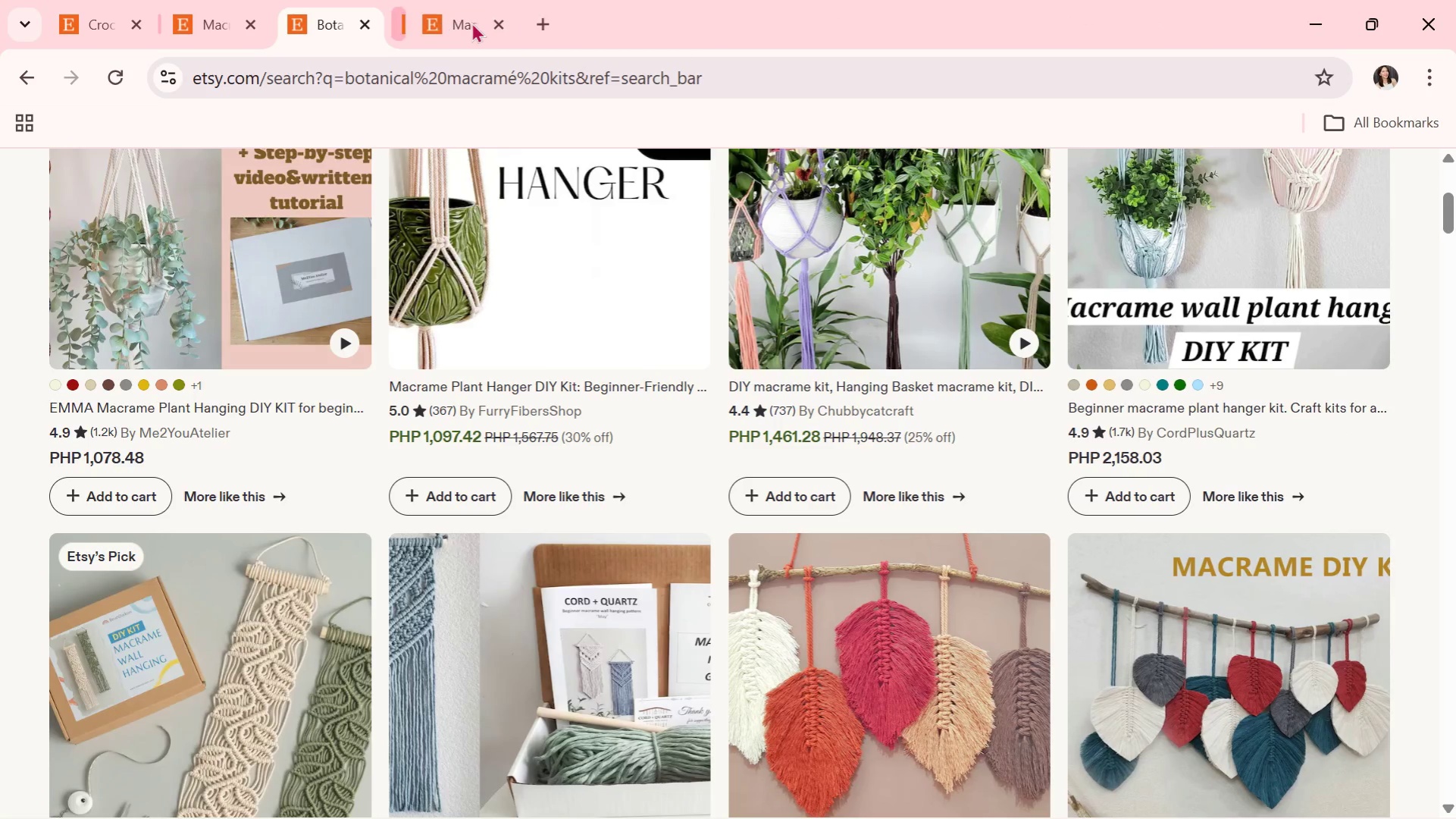 
triple_click([471, 22])
 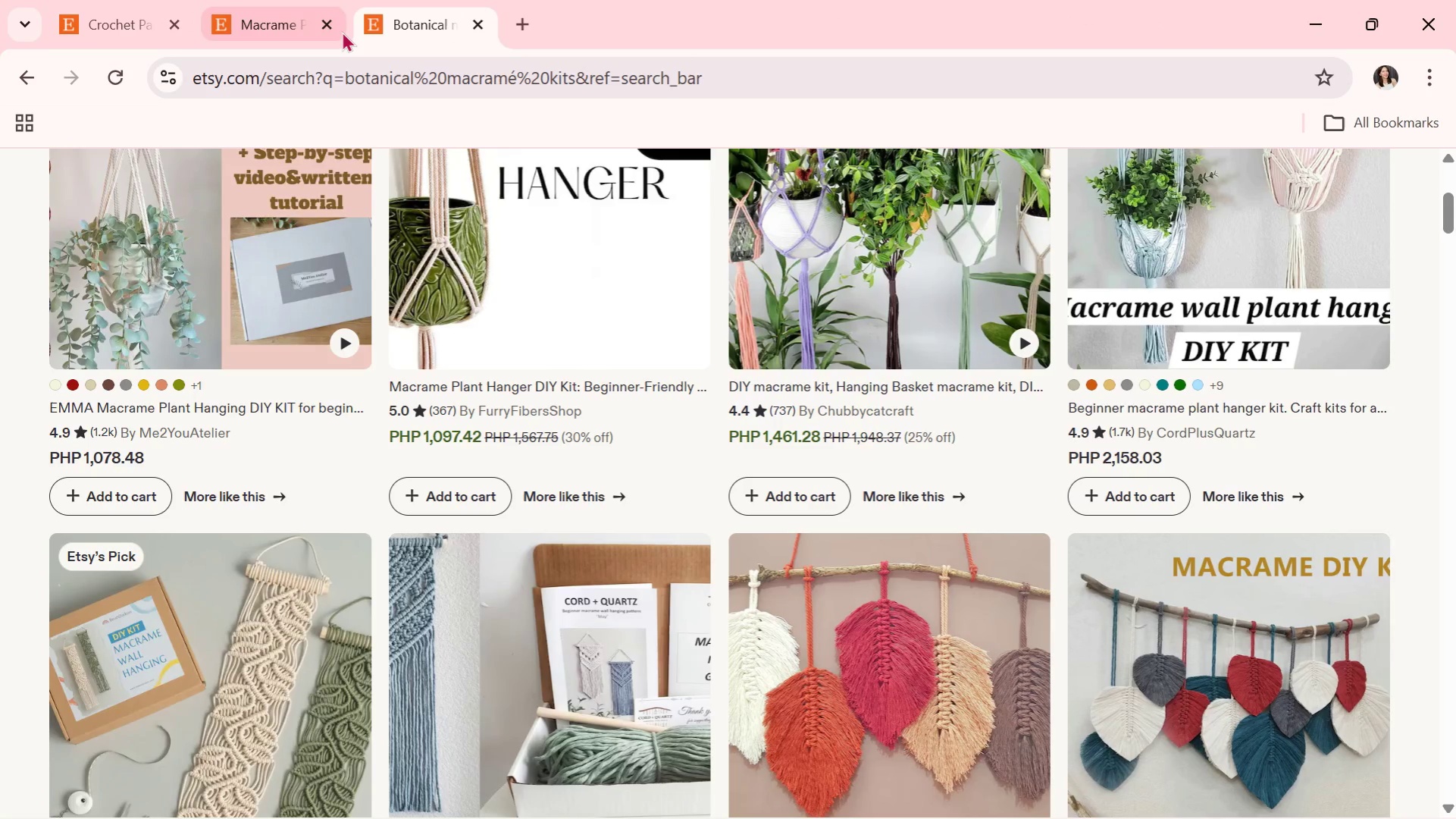 
left_click([325, 25])
 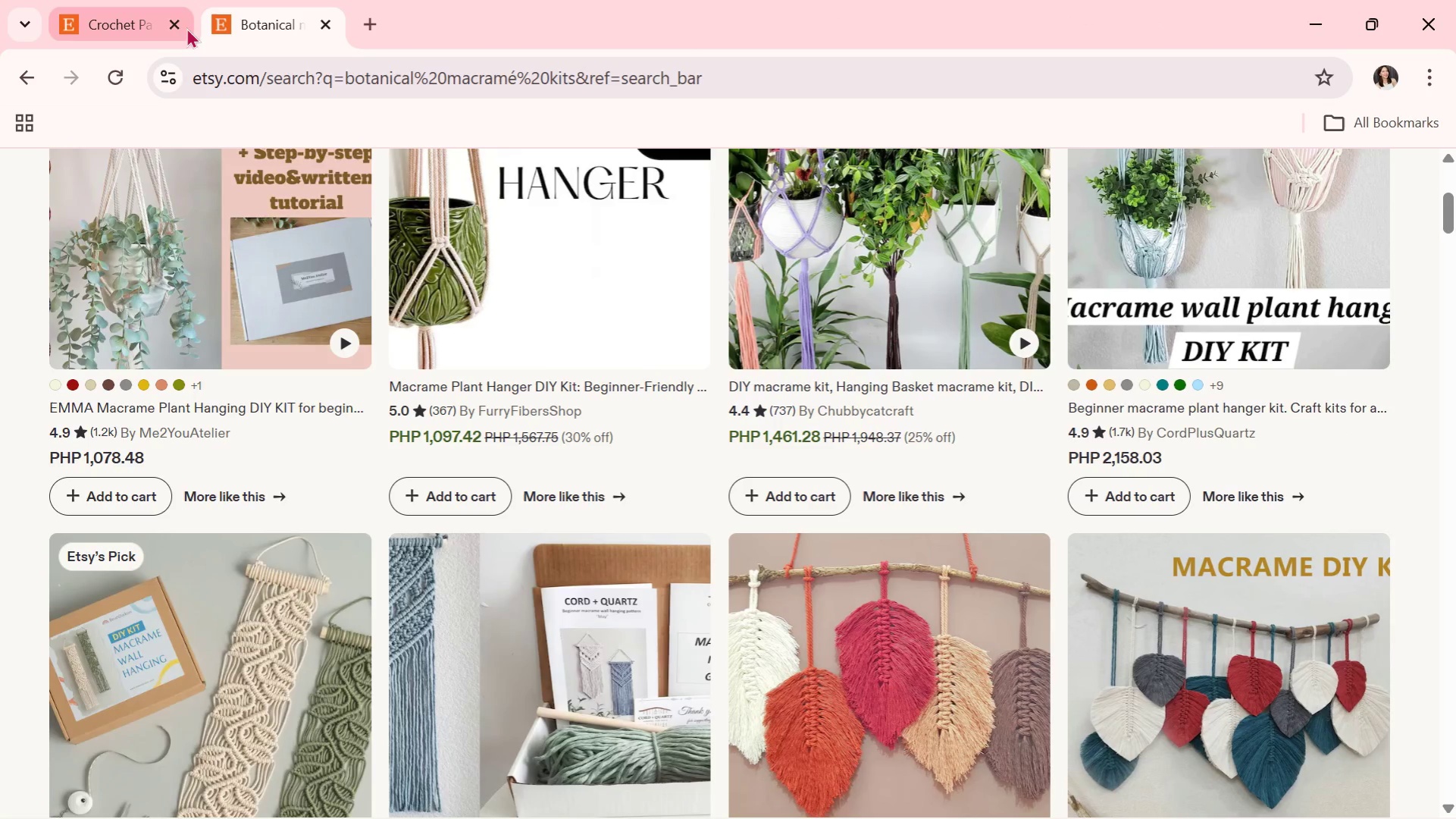 
left_click([180, 25])
 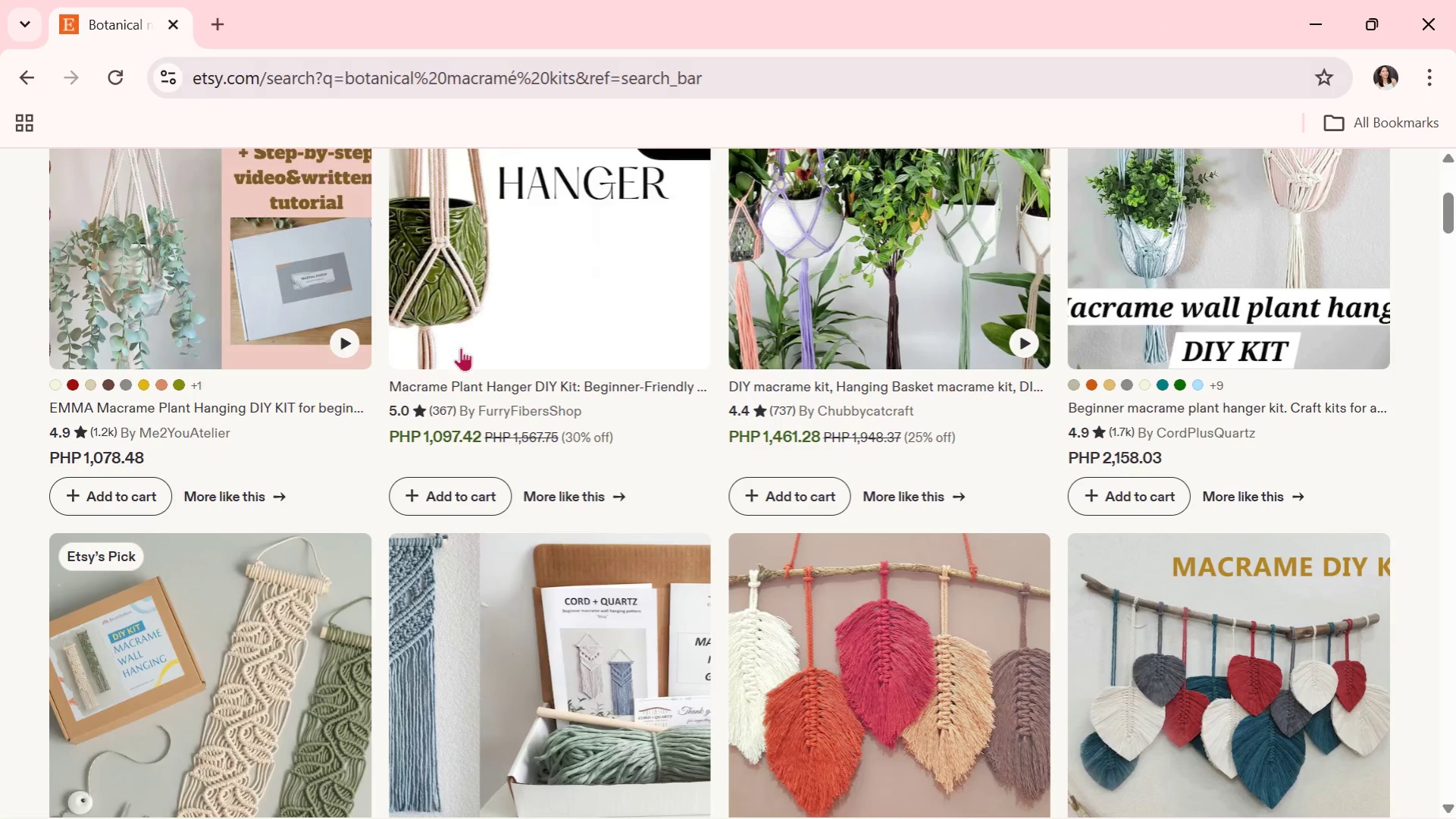 
scroll: coordinate [525, 408], scroll_direction: down, amount: 4.0
 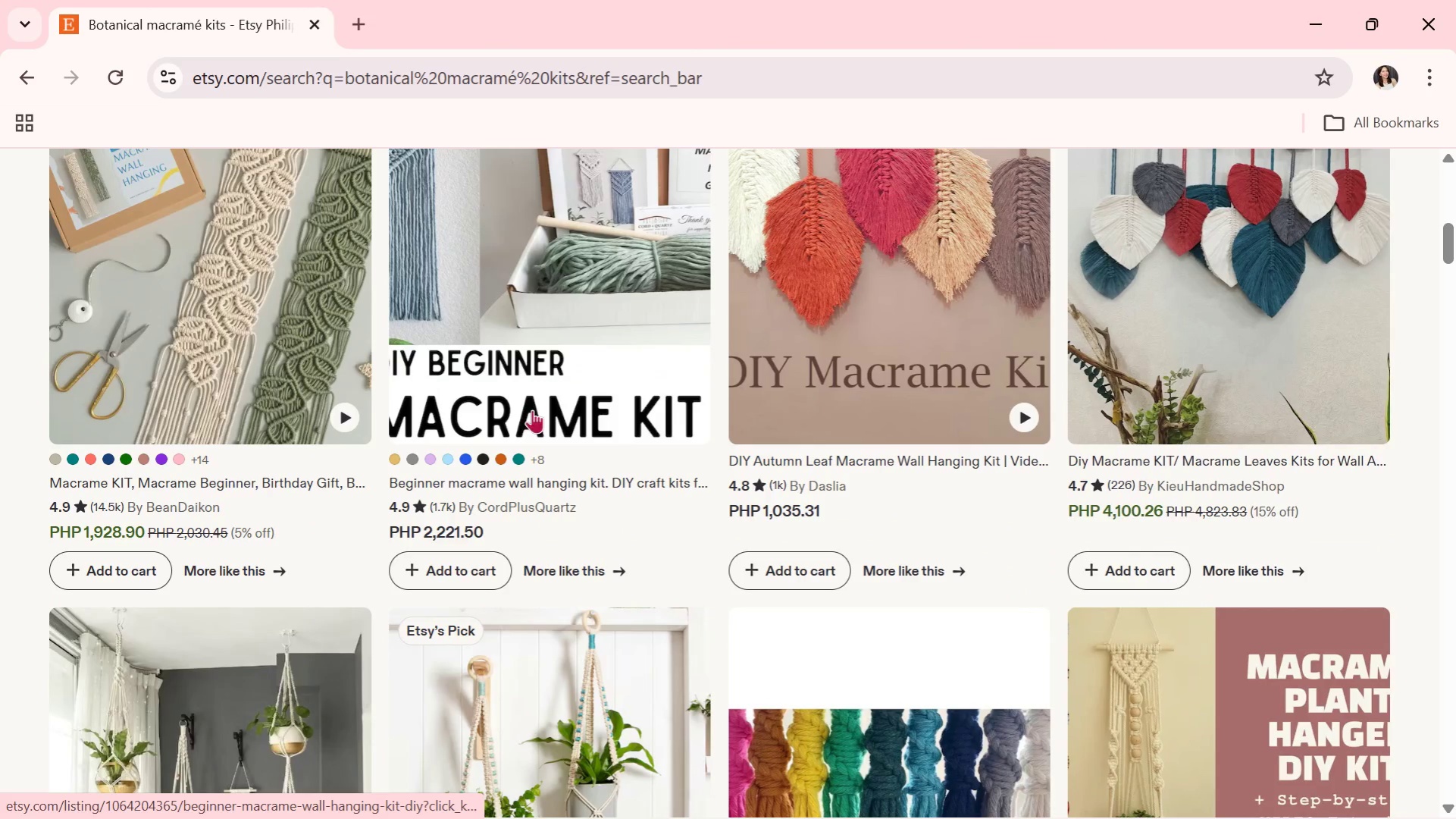 
key(Alt+Tab)